 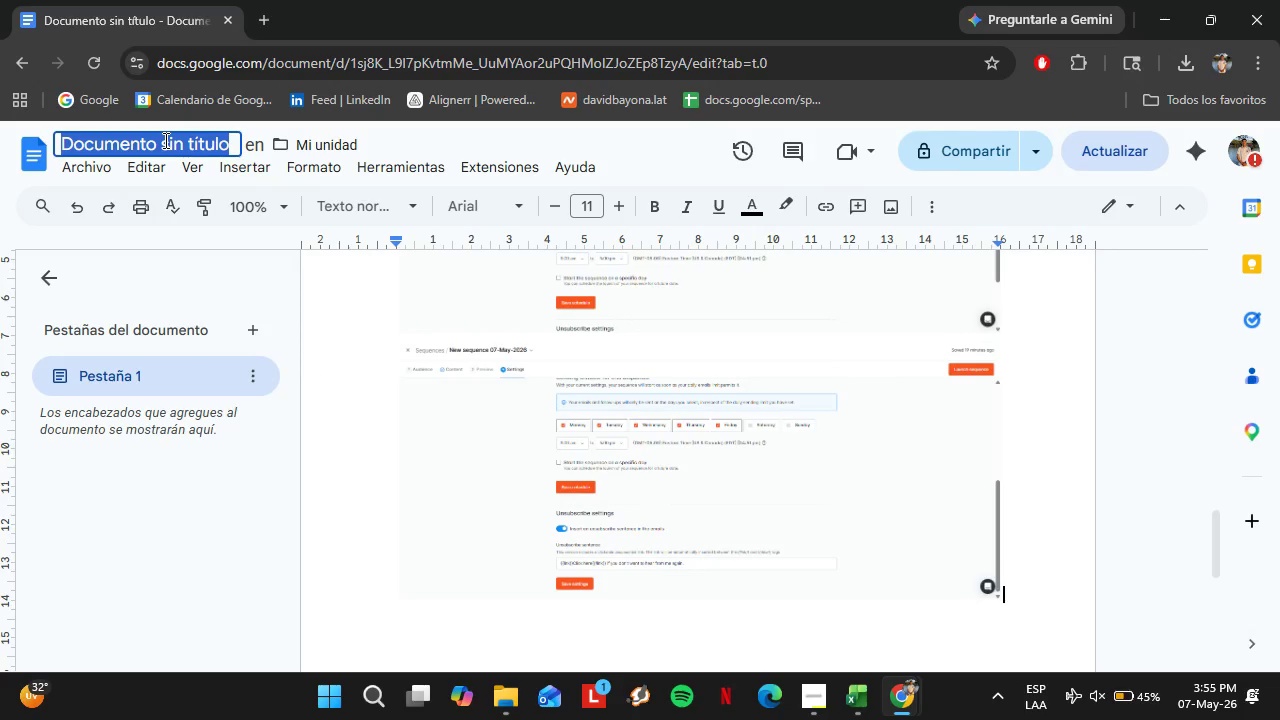 
triple_click([164, 140])
 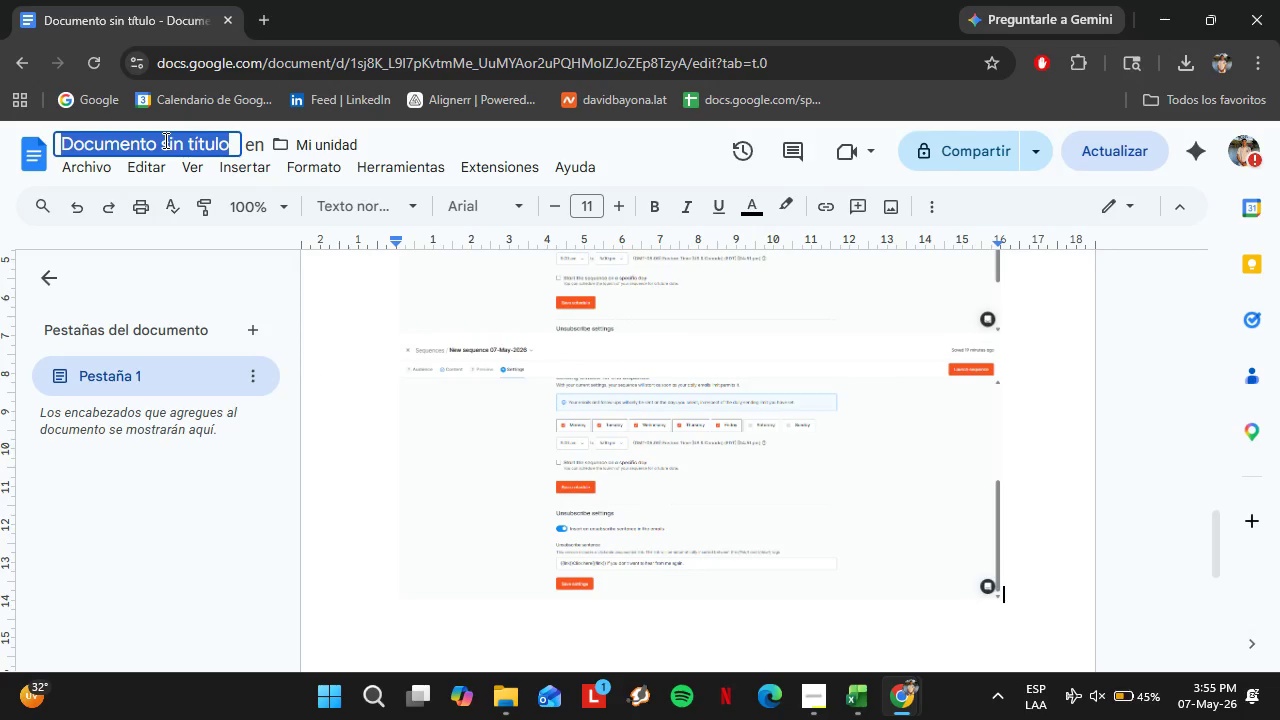 
key(Control+V)
 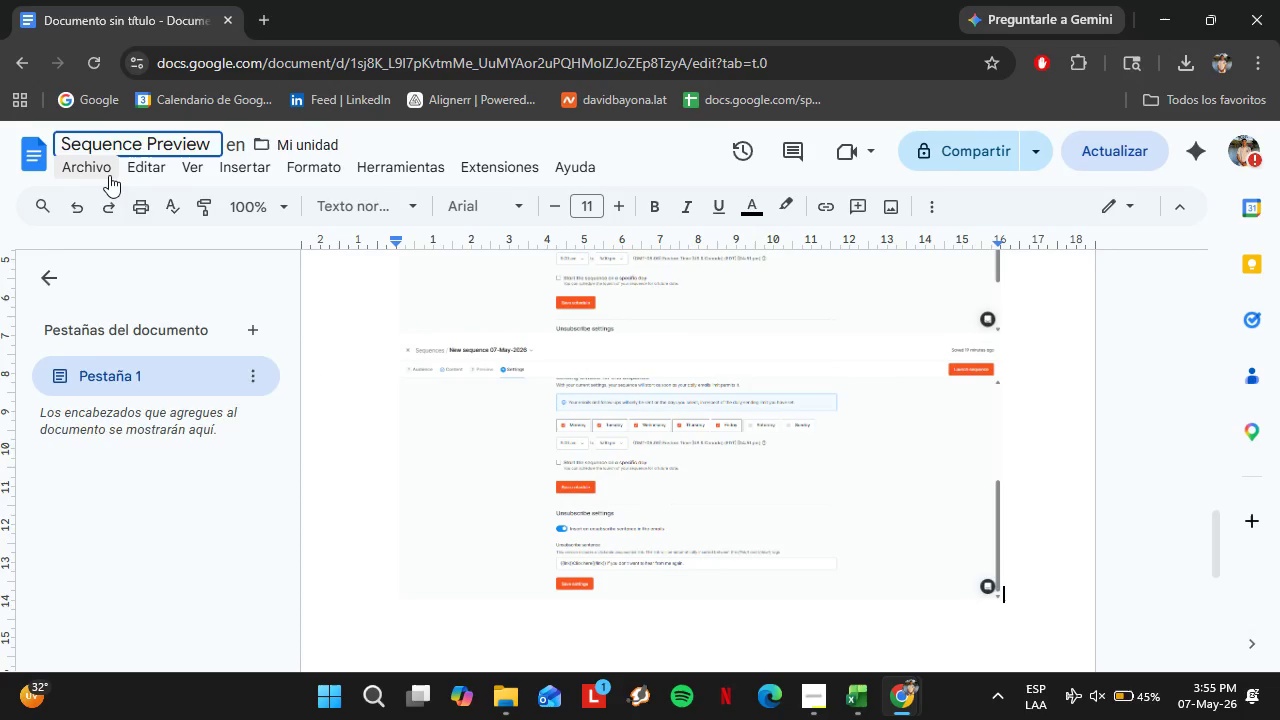 
left_click([109, 175])
 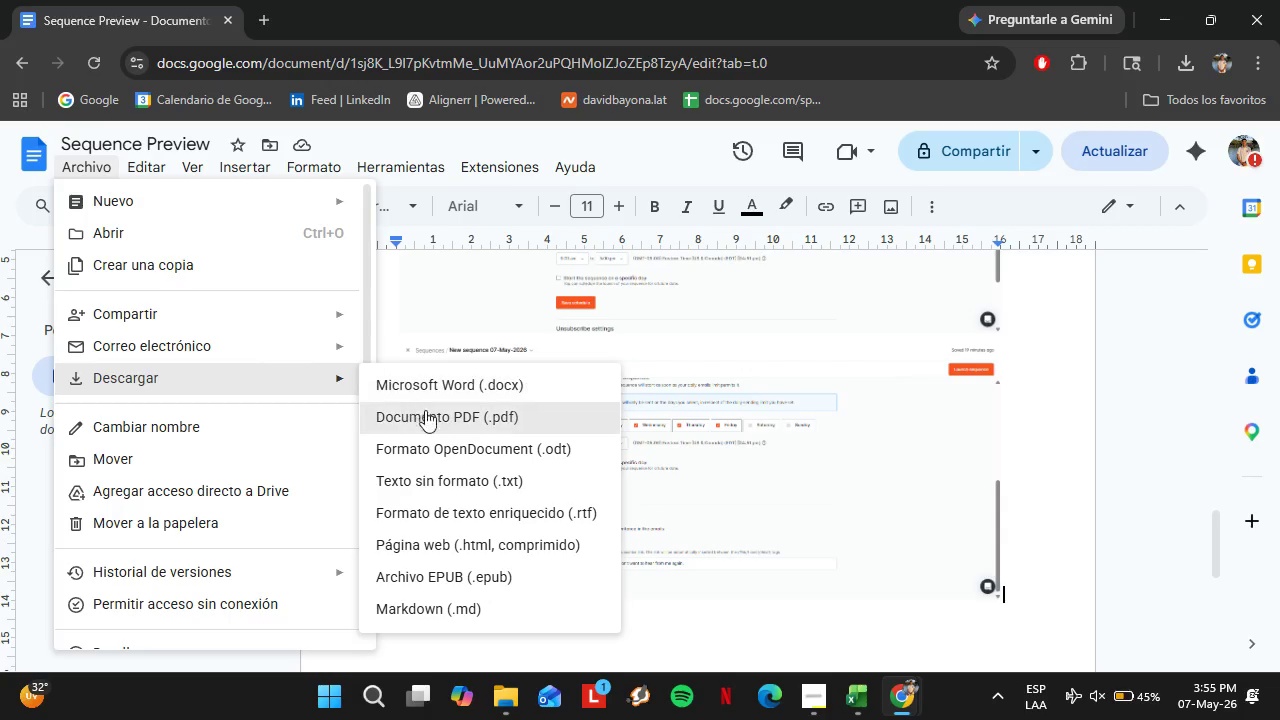 
left_click([432, 413])
 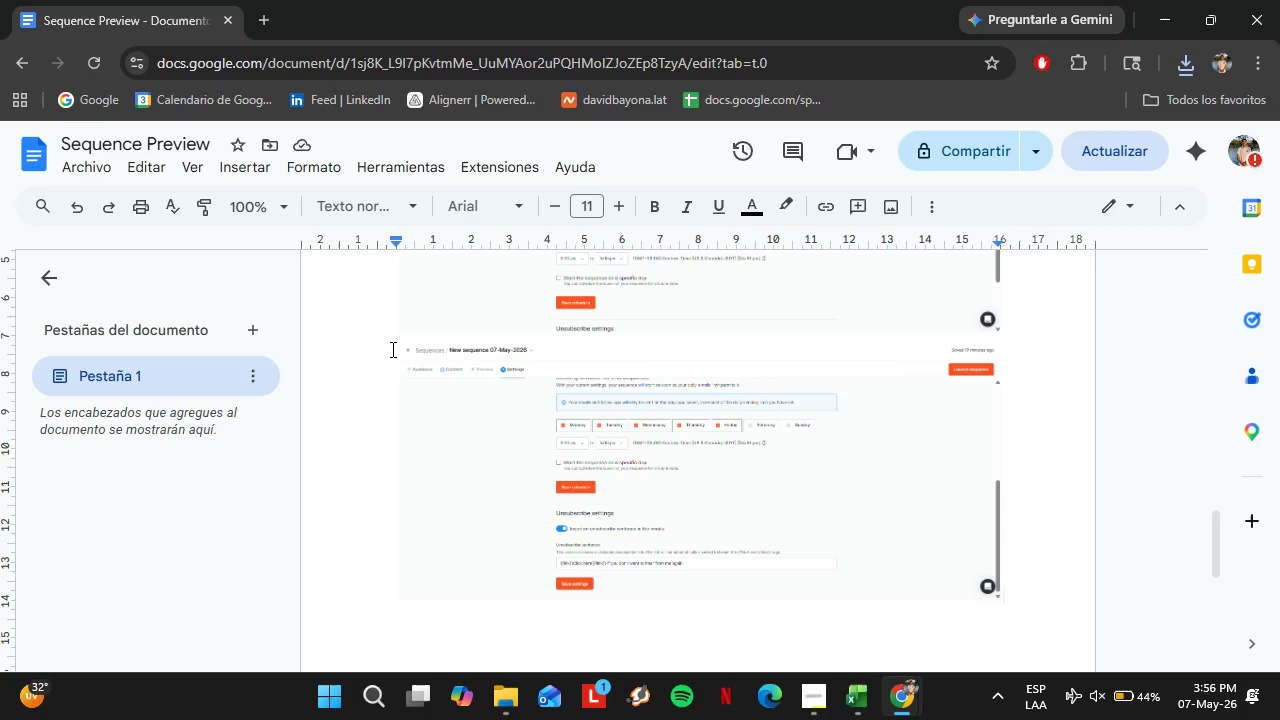 
wait(25.98)
 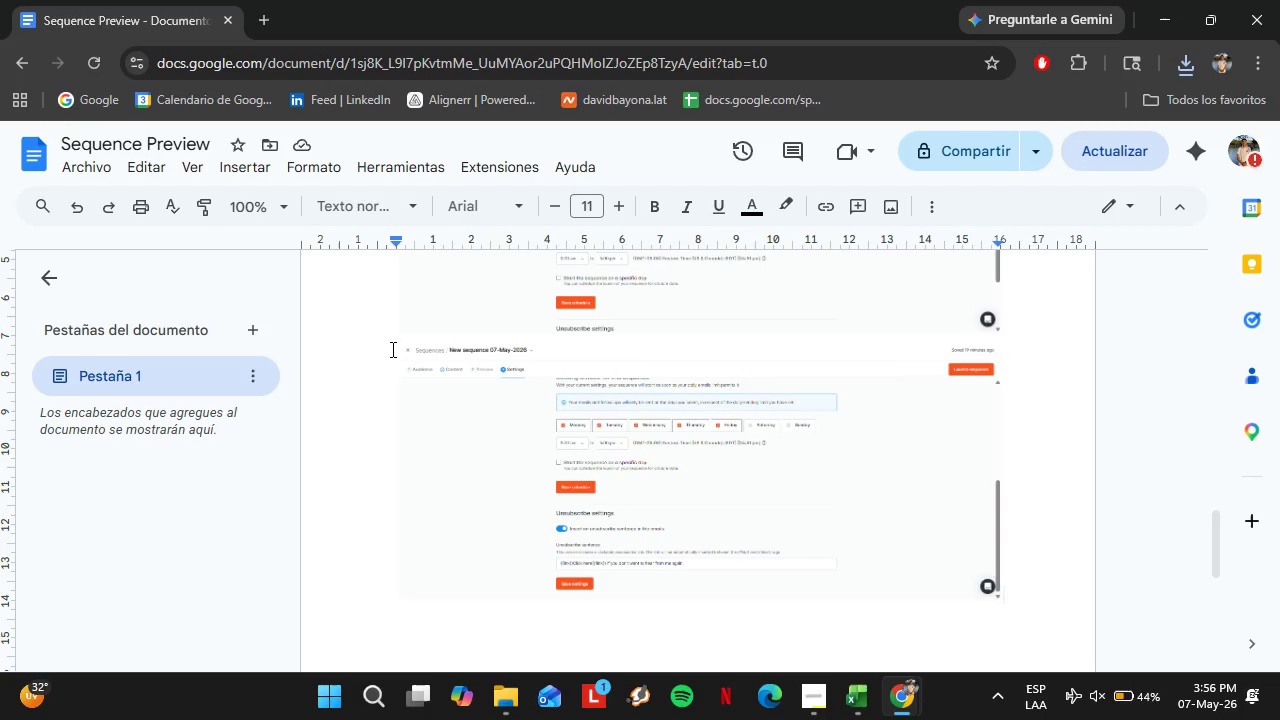 
scroll: coordinate [599, 473], scroll_direction: none, amount: 0.0
 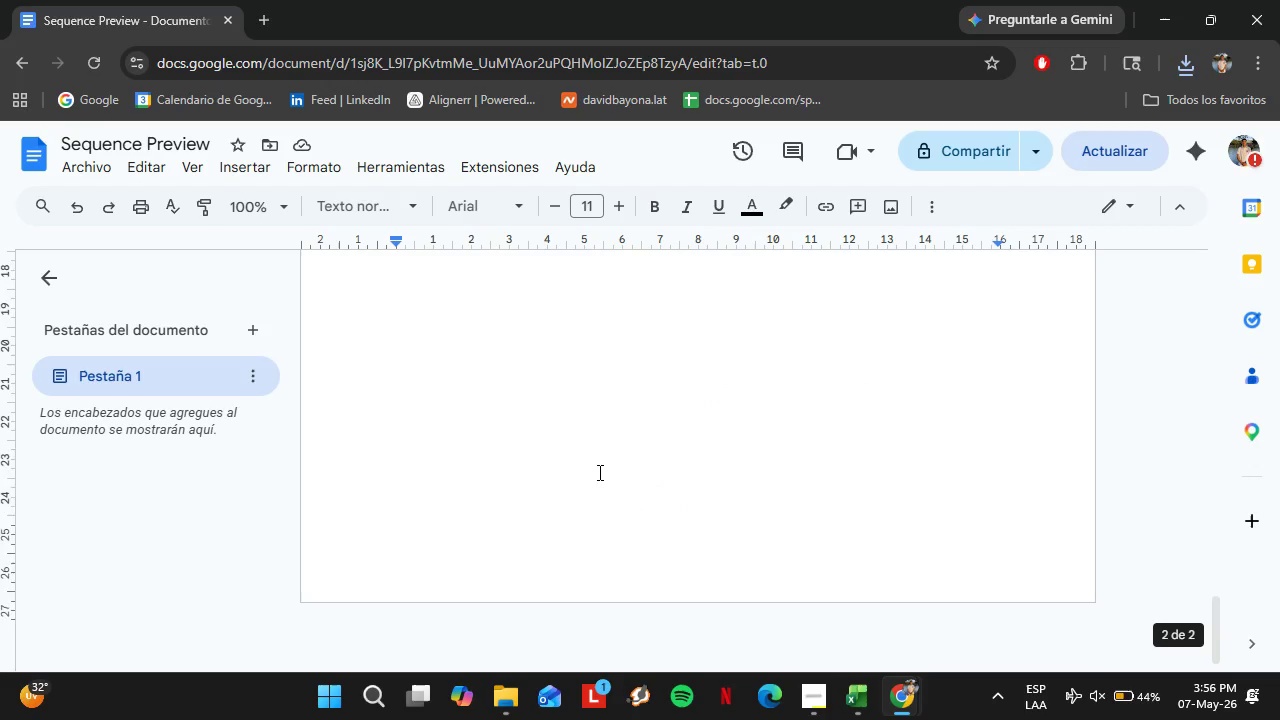 
scroll: coordinate [599, 472], scroll_direction: down, amount: 5.0
 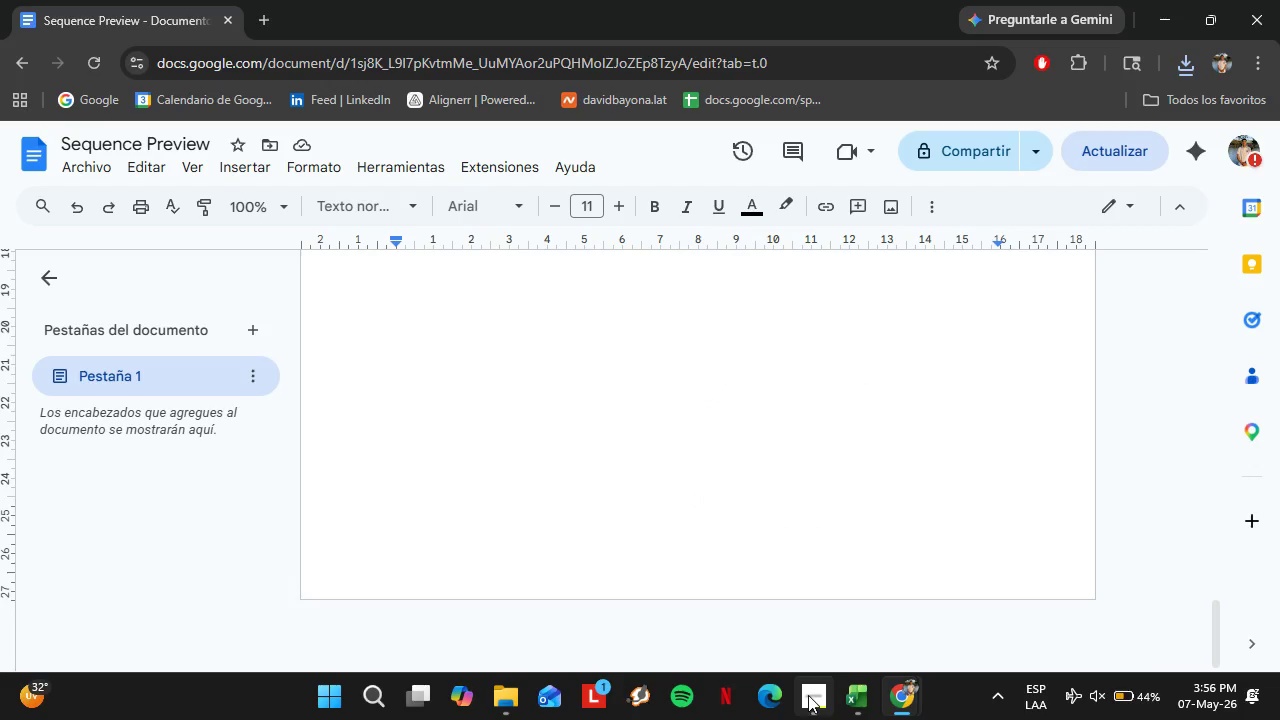 
left_click([808, 695])
 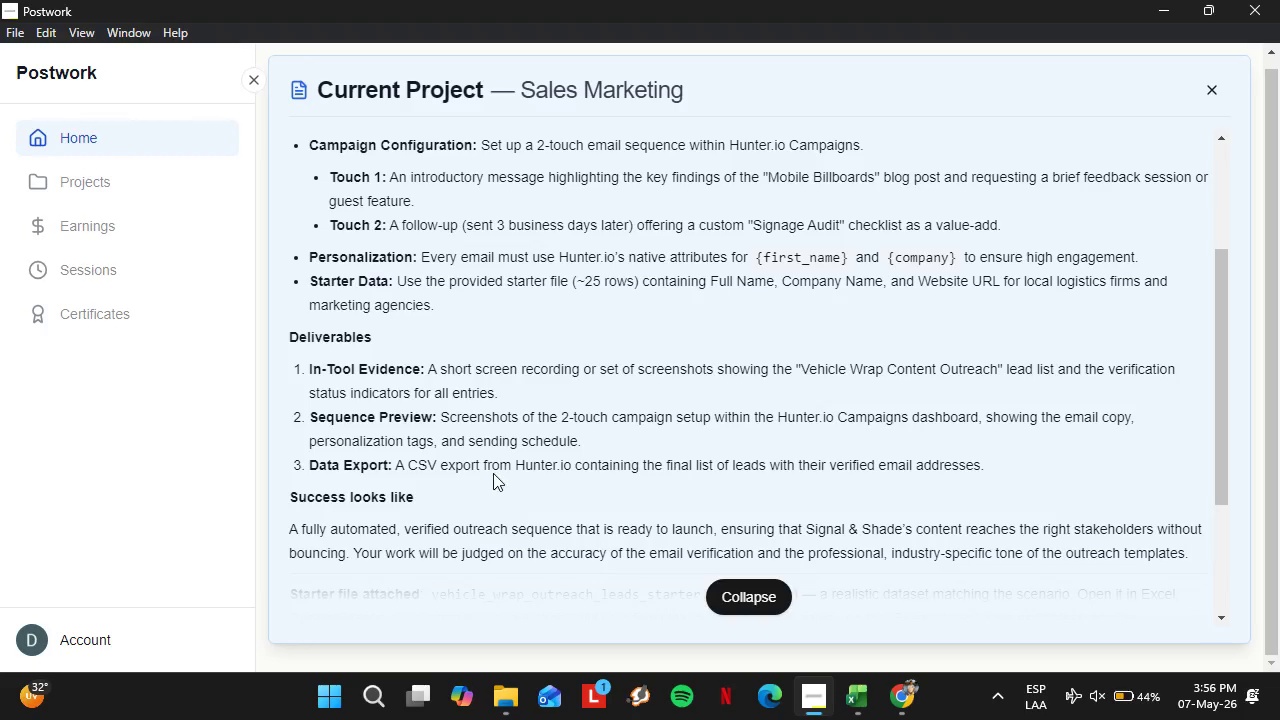 
scroll: coordinate [493, 473], scroll_direction: down, amount: 1.0